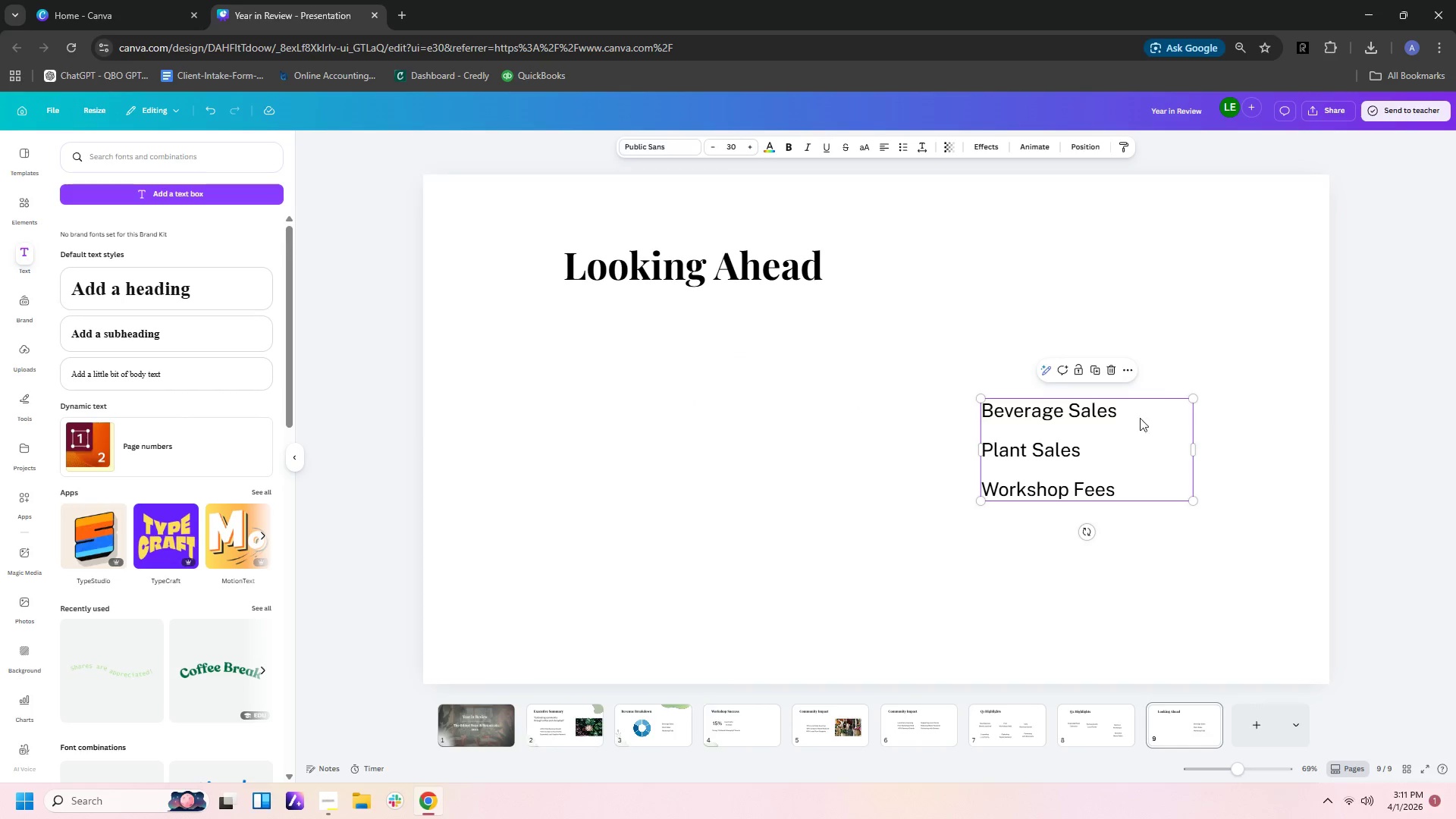 
left_click_drag(start_coordinate=[1123, 440], to_coordinate=[766, 396])
 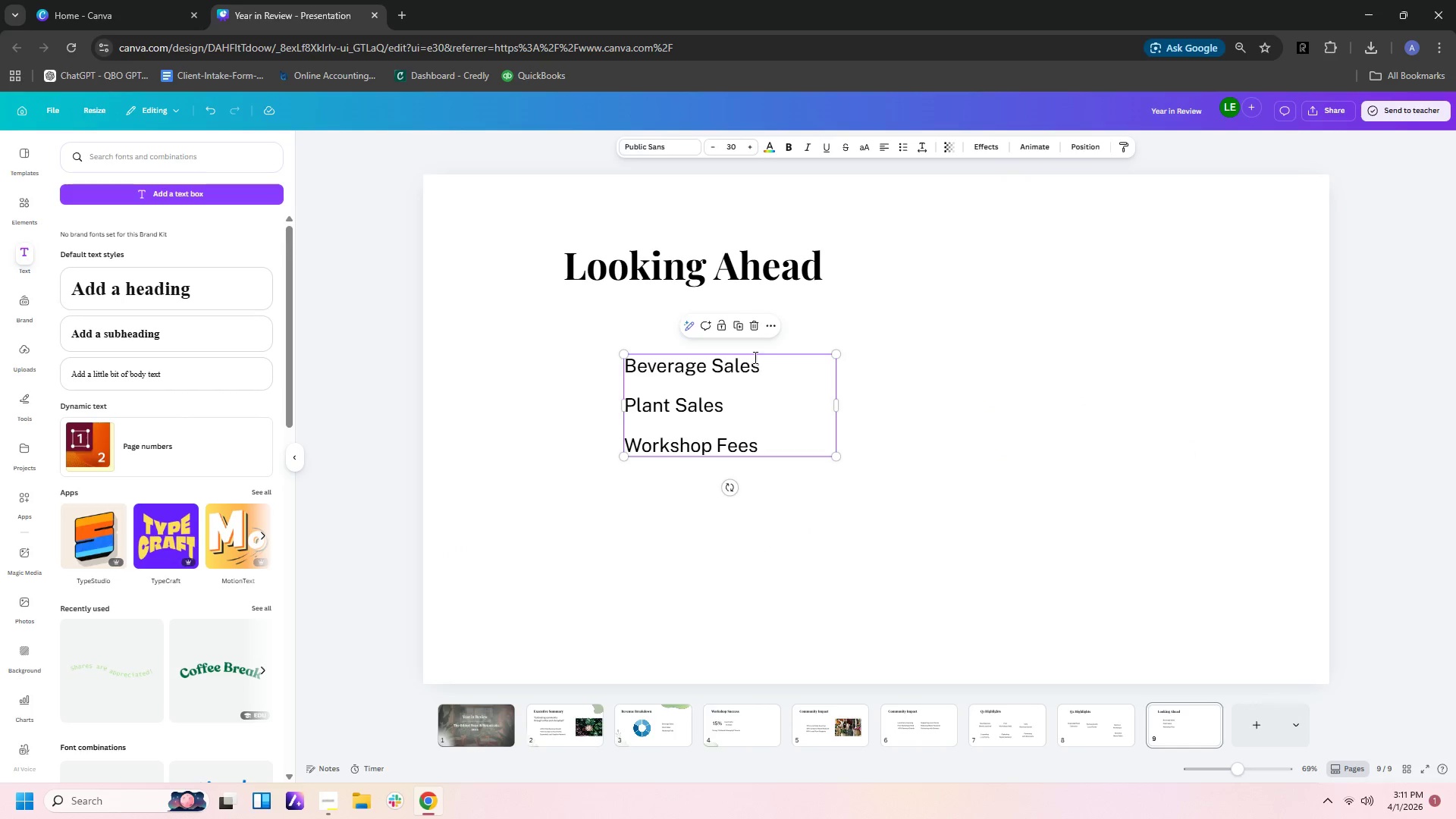 
double_click([754, 357])
 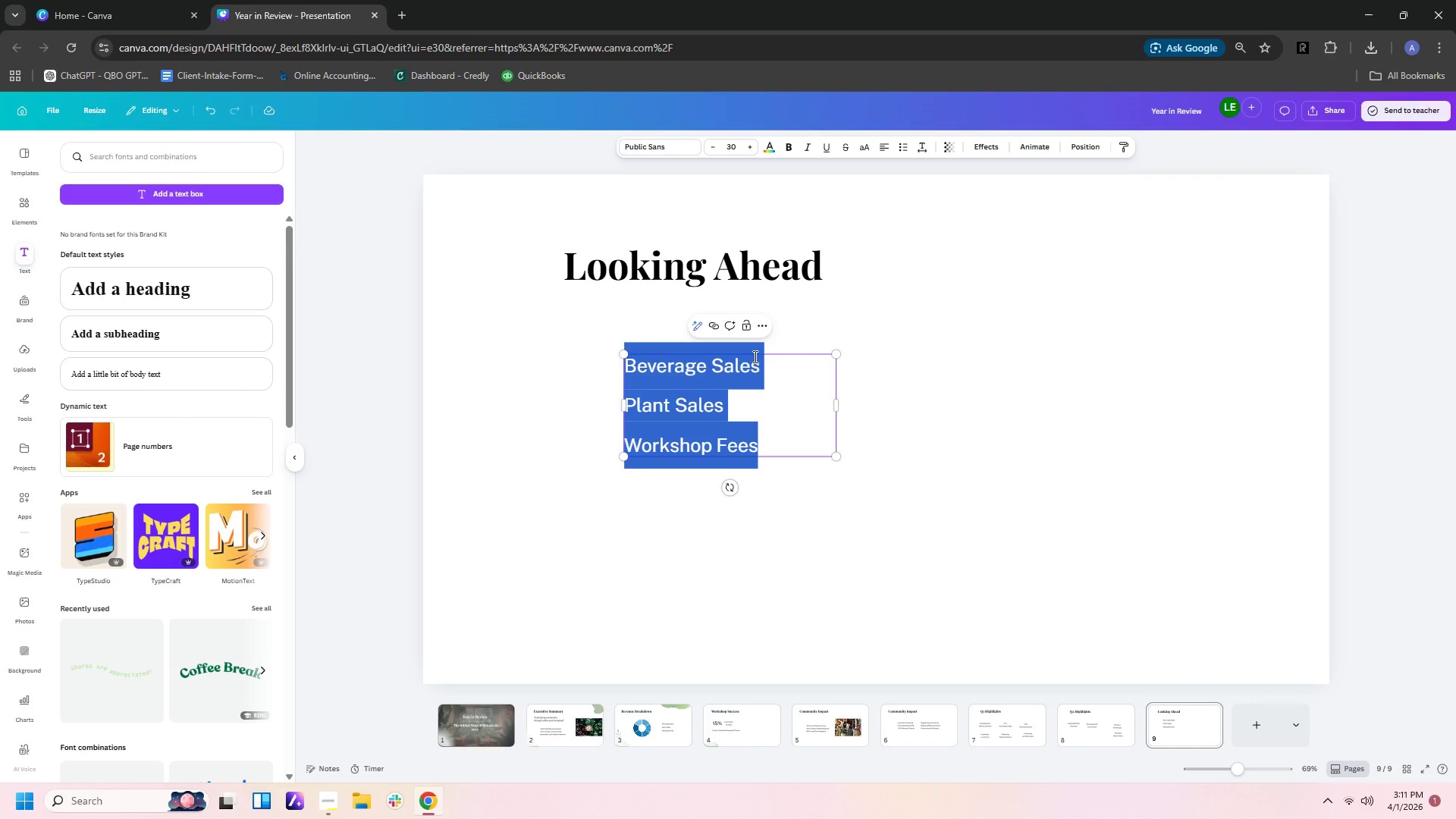 
type(Expand Workshop Series)
 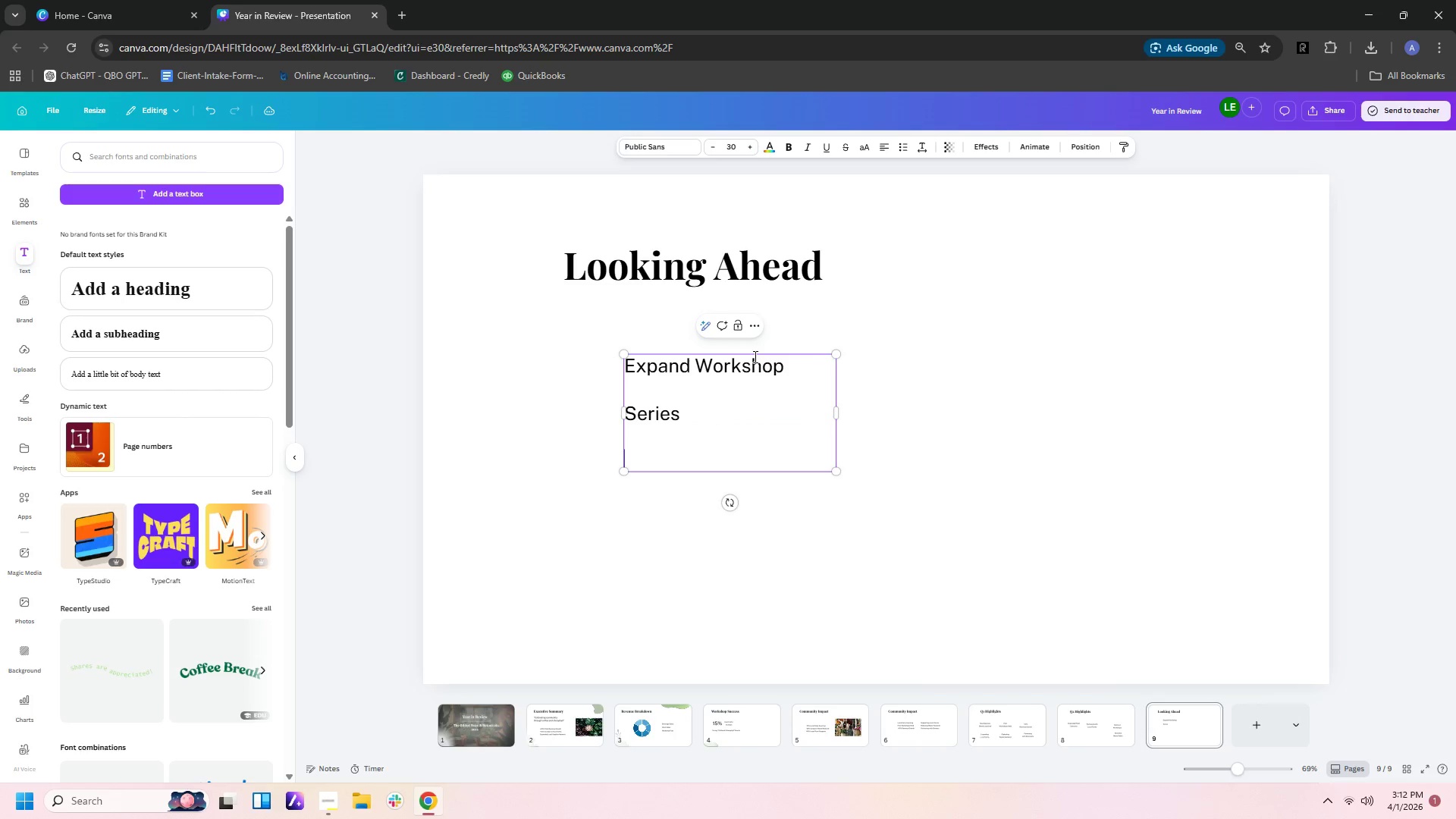 
 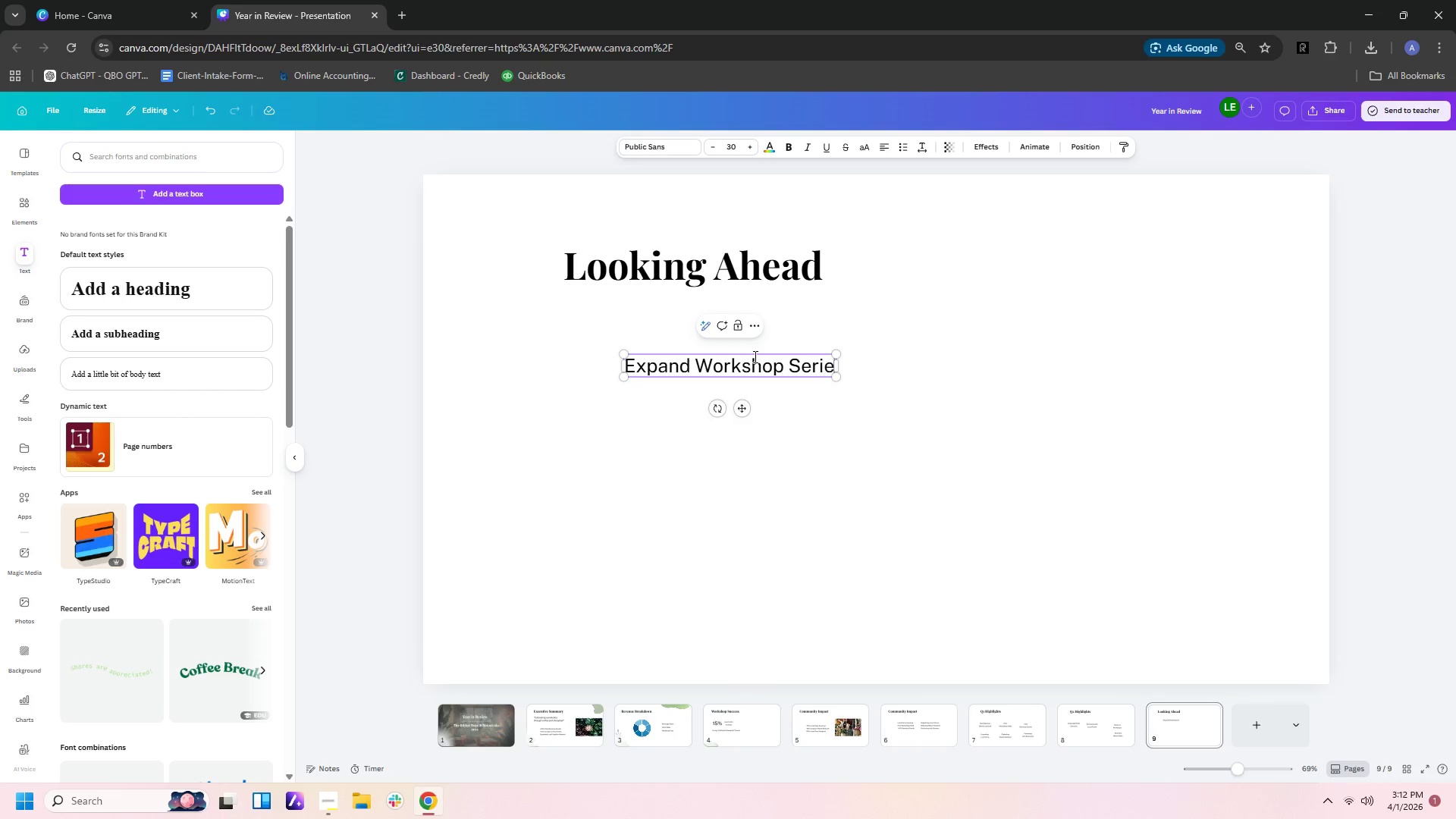 
key(Enter)
 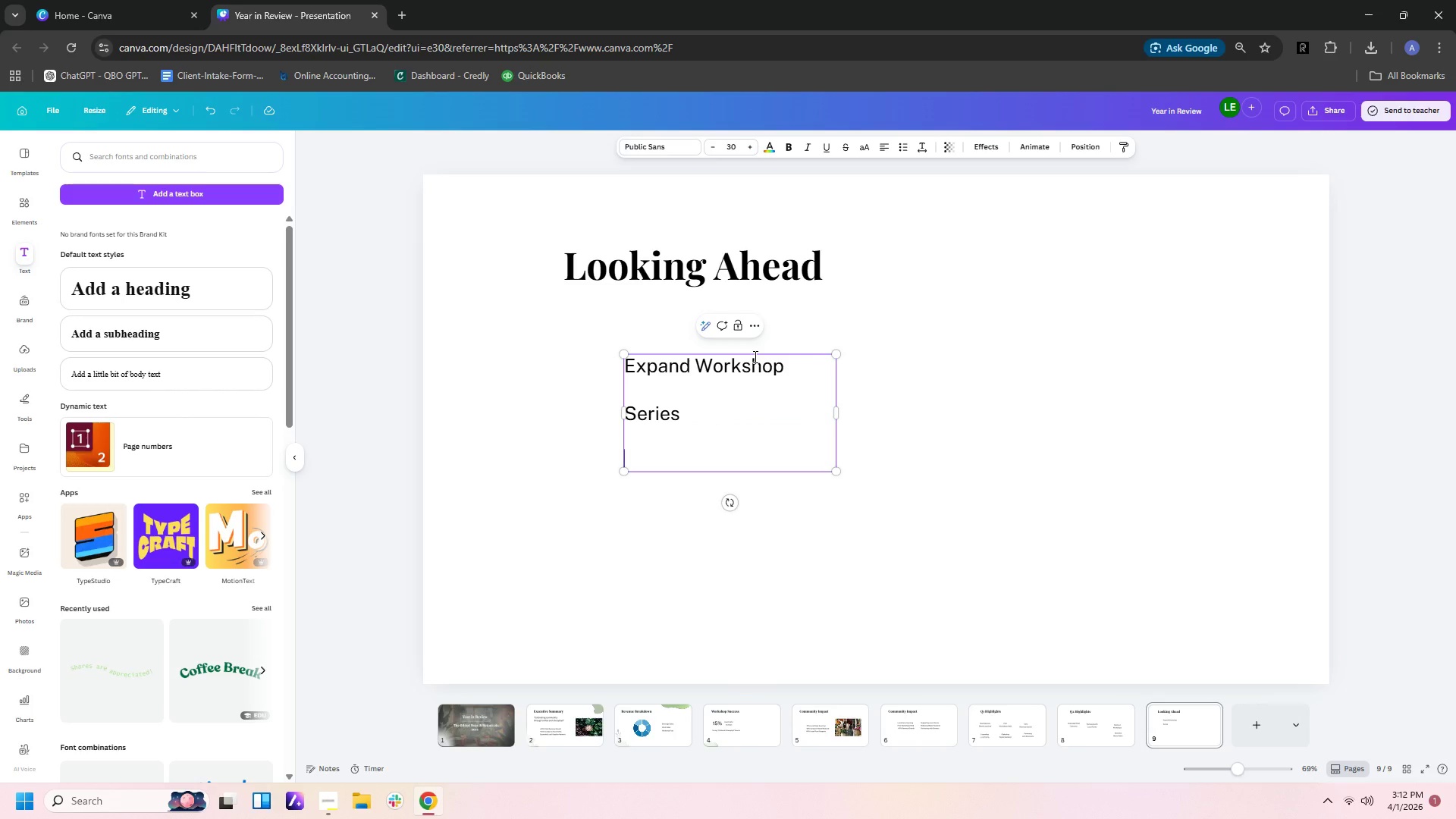 
type(Launch E-Commerce Plant Shop)
 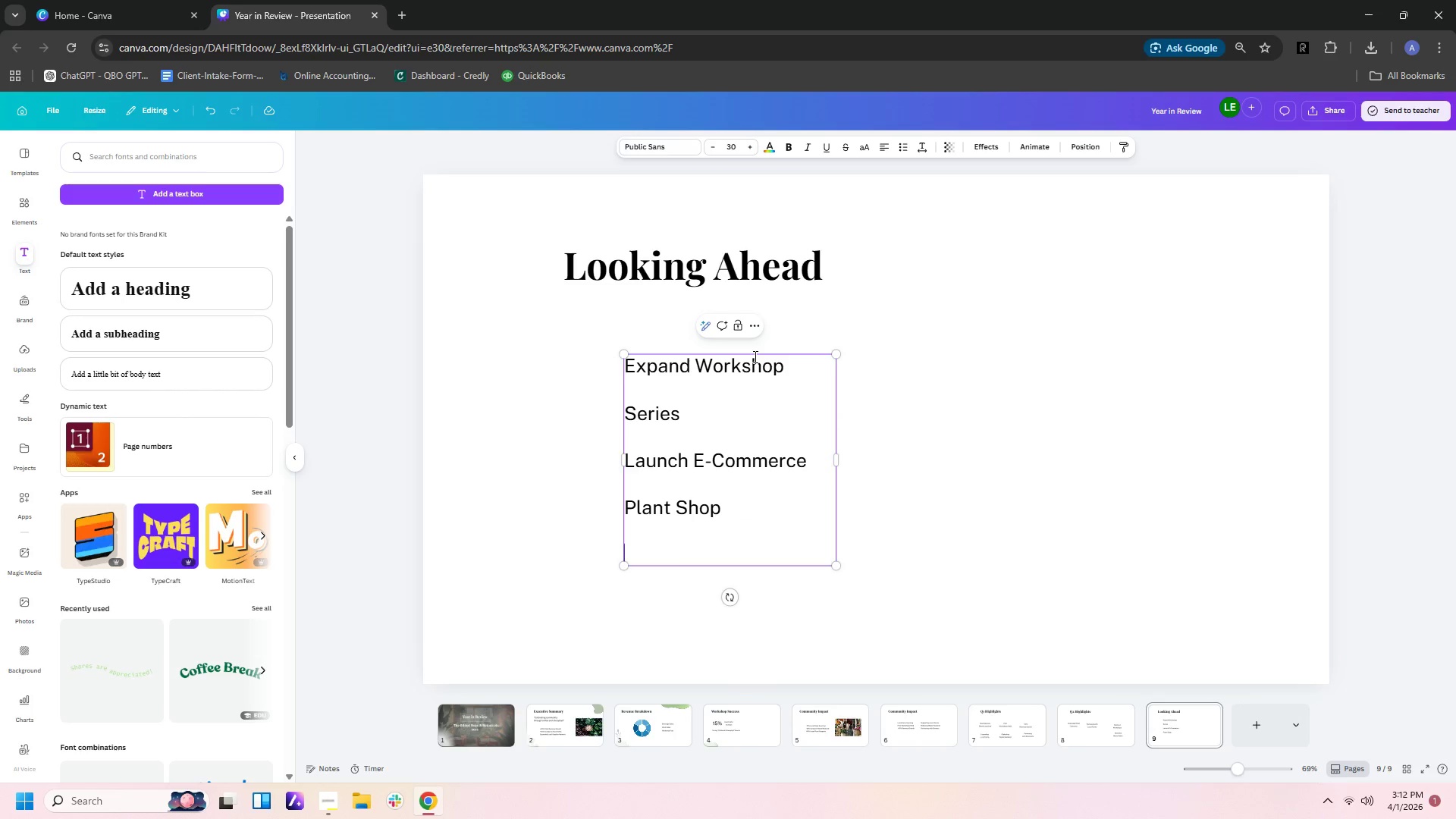 
 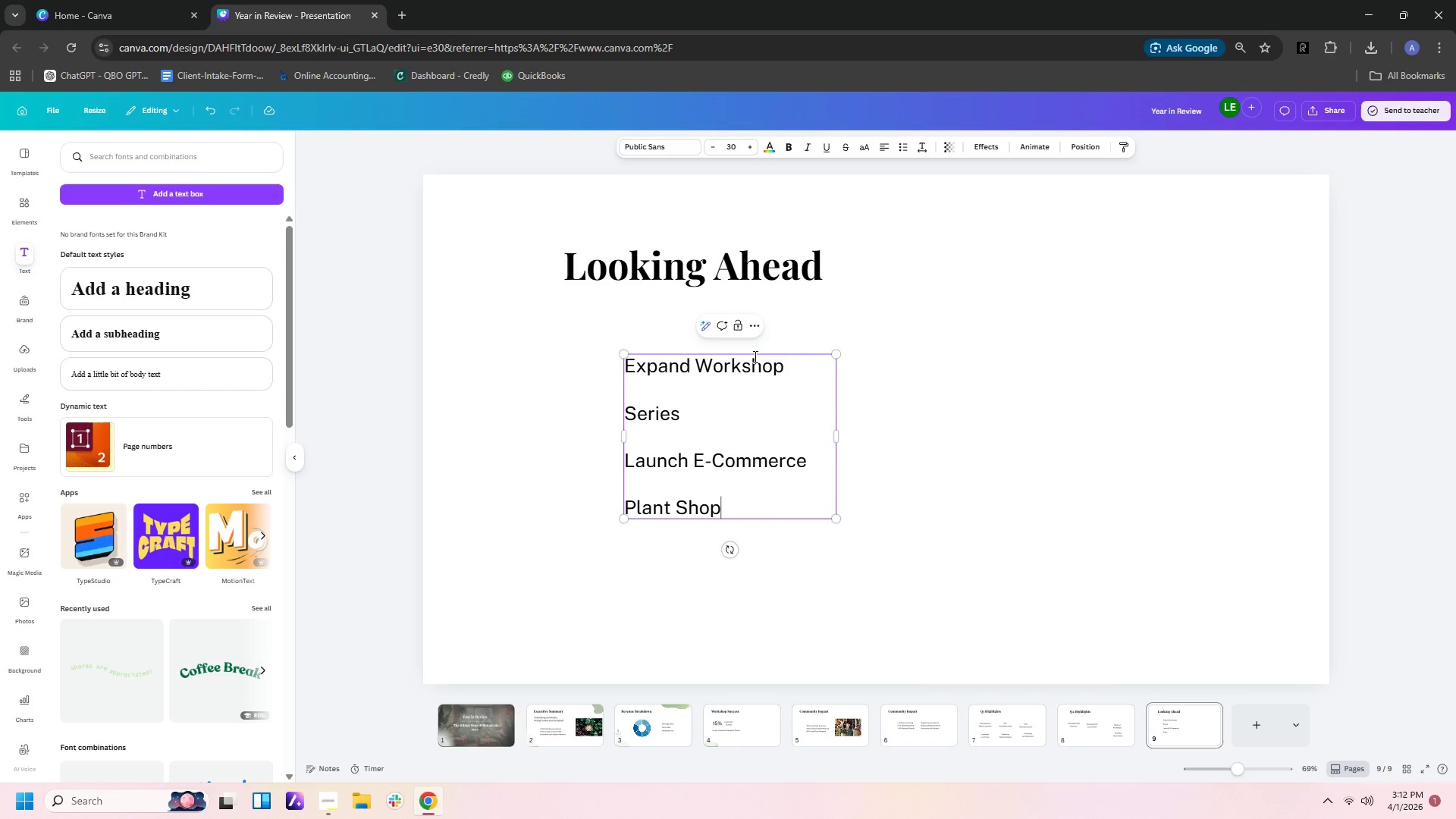 
key(Enter)
 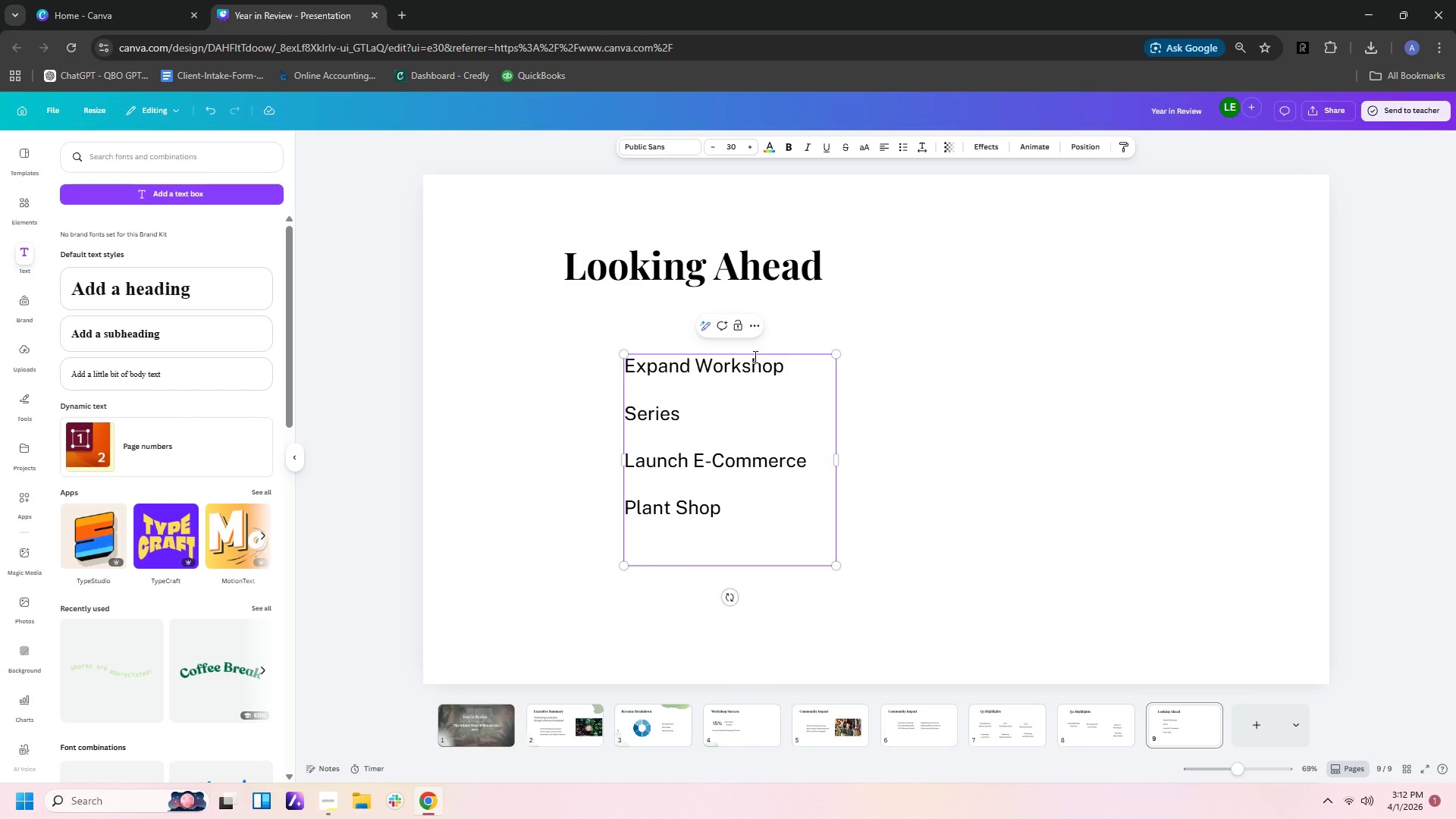 
type(Enhance Sustainability Programs)
 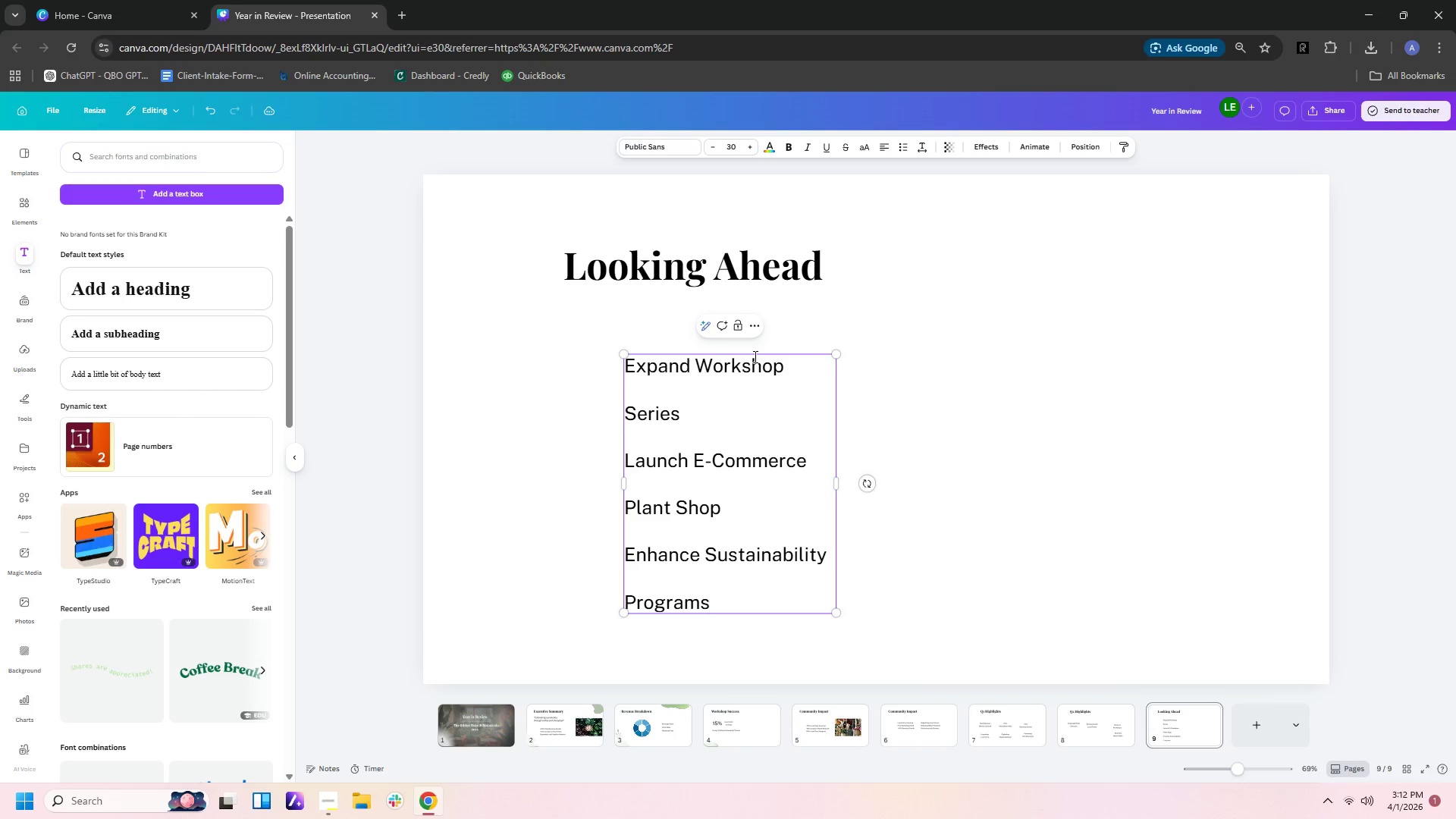 
left_click_drag(start_coordinate=[836, 482], to_coordinate=[928, 484])
 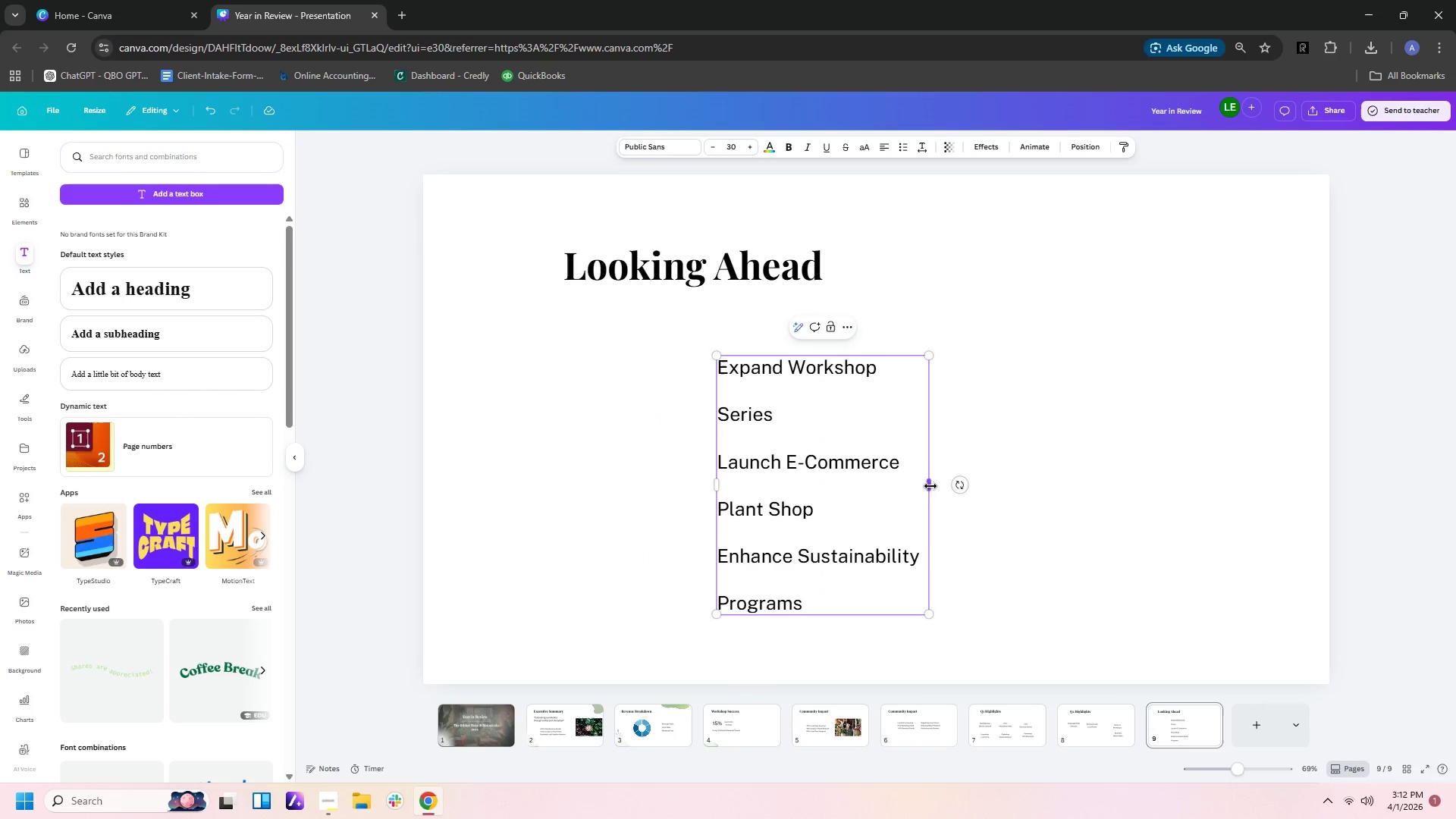 
left_click_drag(start_coordinate=[930, 486], to_coordinate=[1042, 488])
 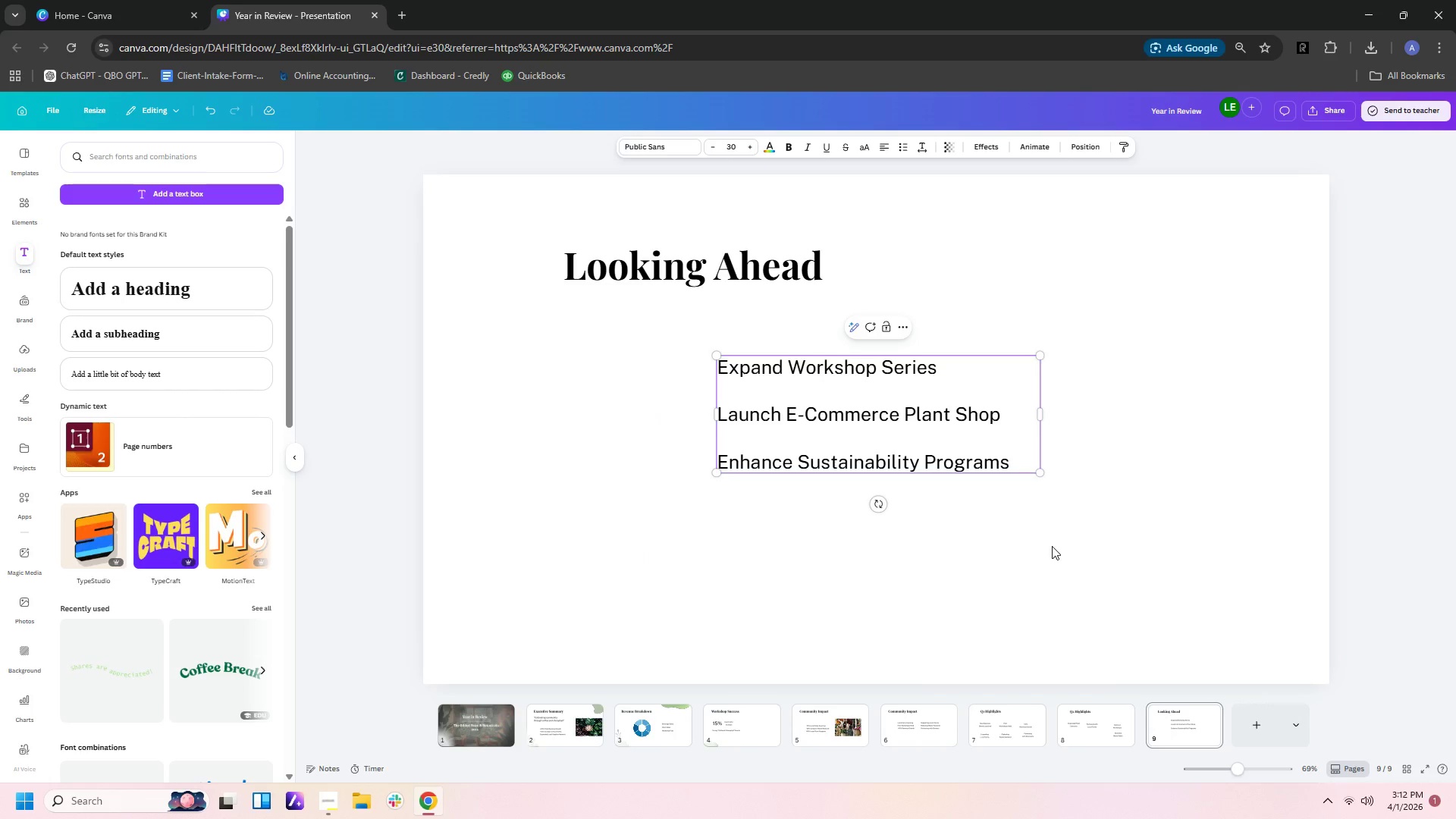 
left_click([1052, 546])
 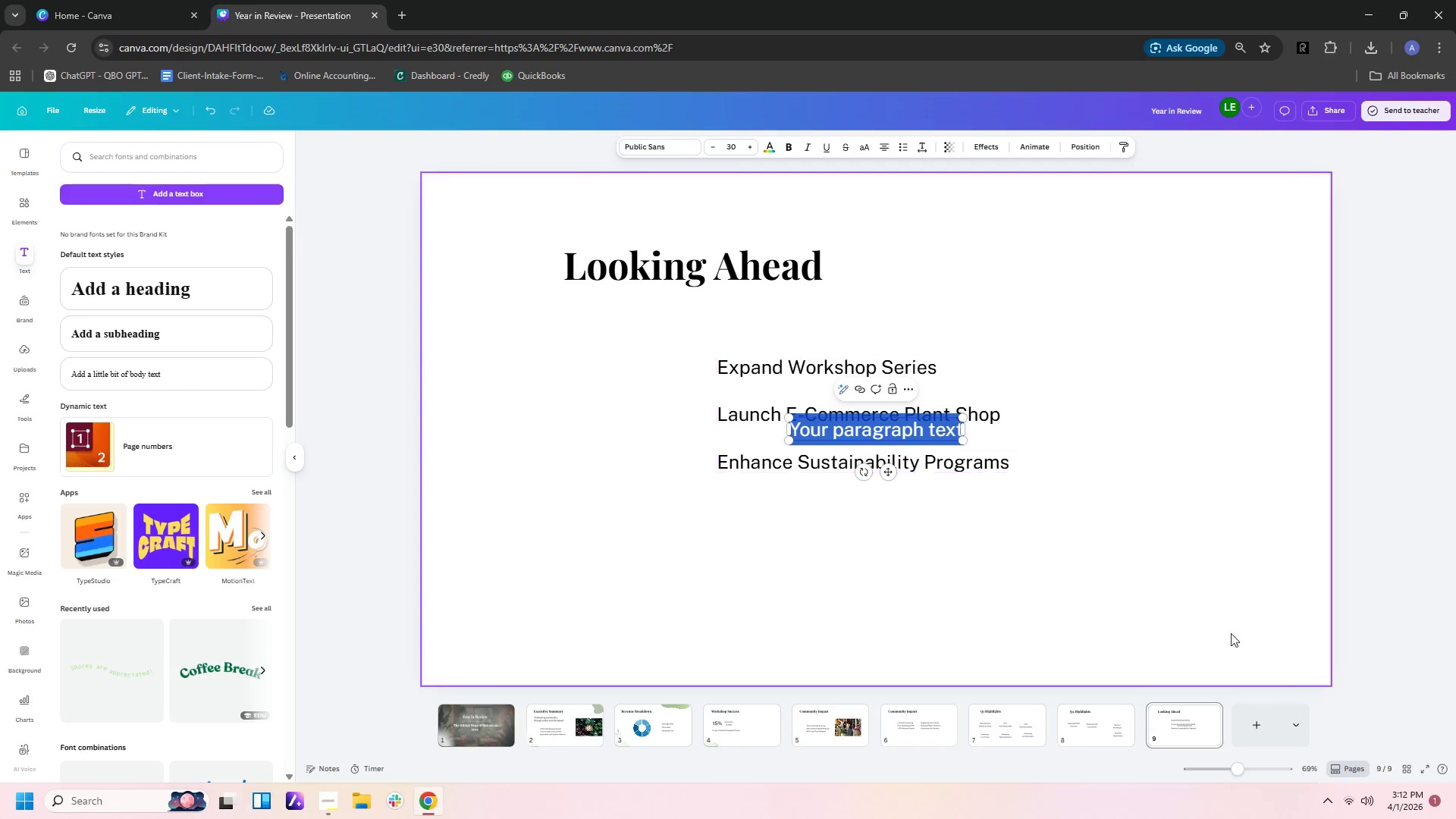 
wait(5.31)
 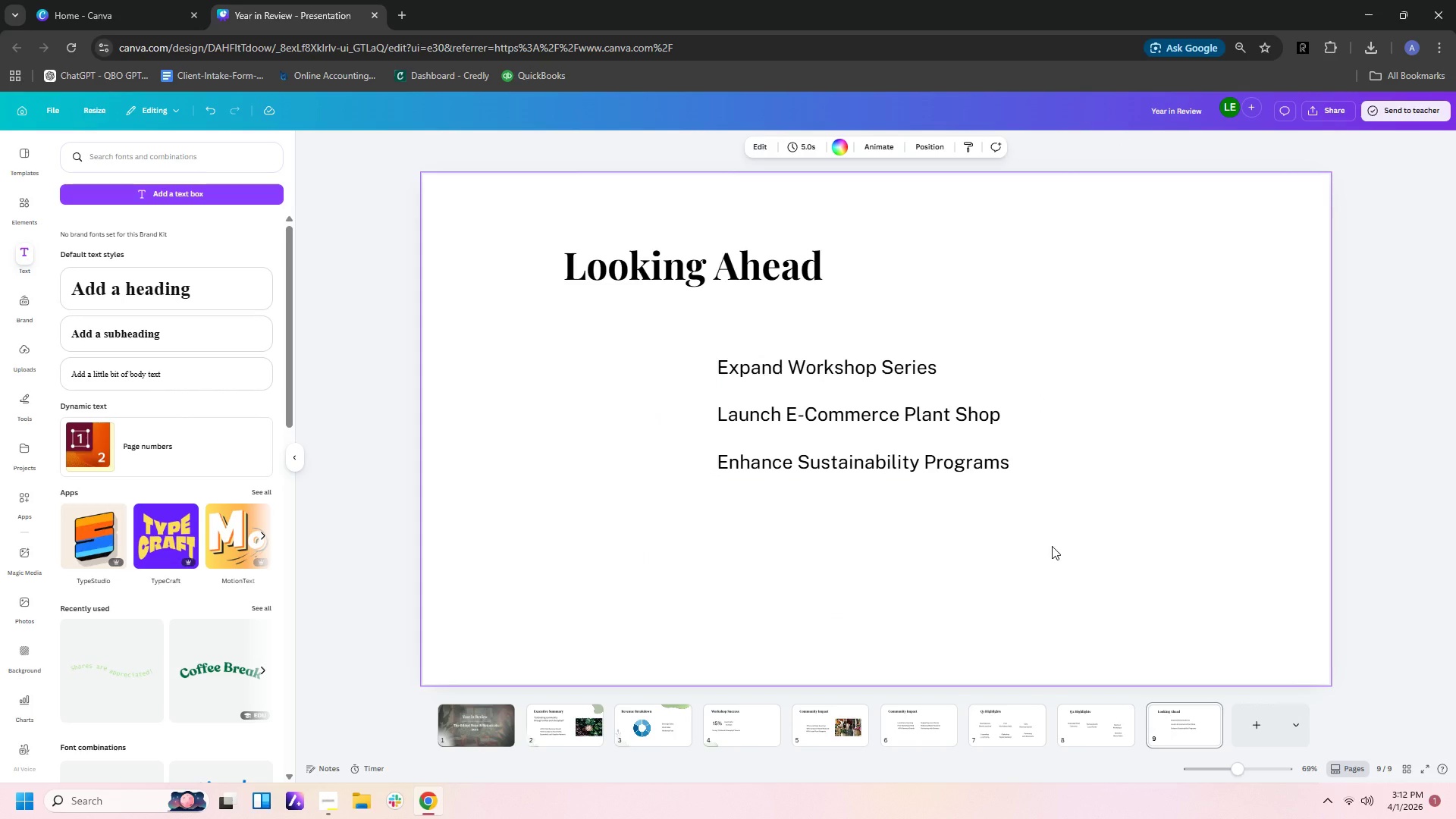 
left_click_drag(start_coordinate=[910, 436], to_coordinate=[855, 542])
 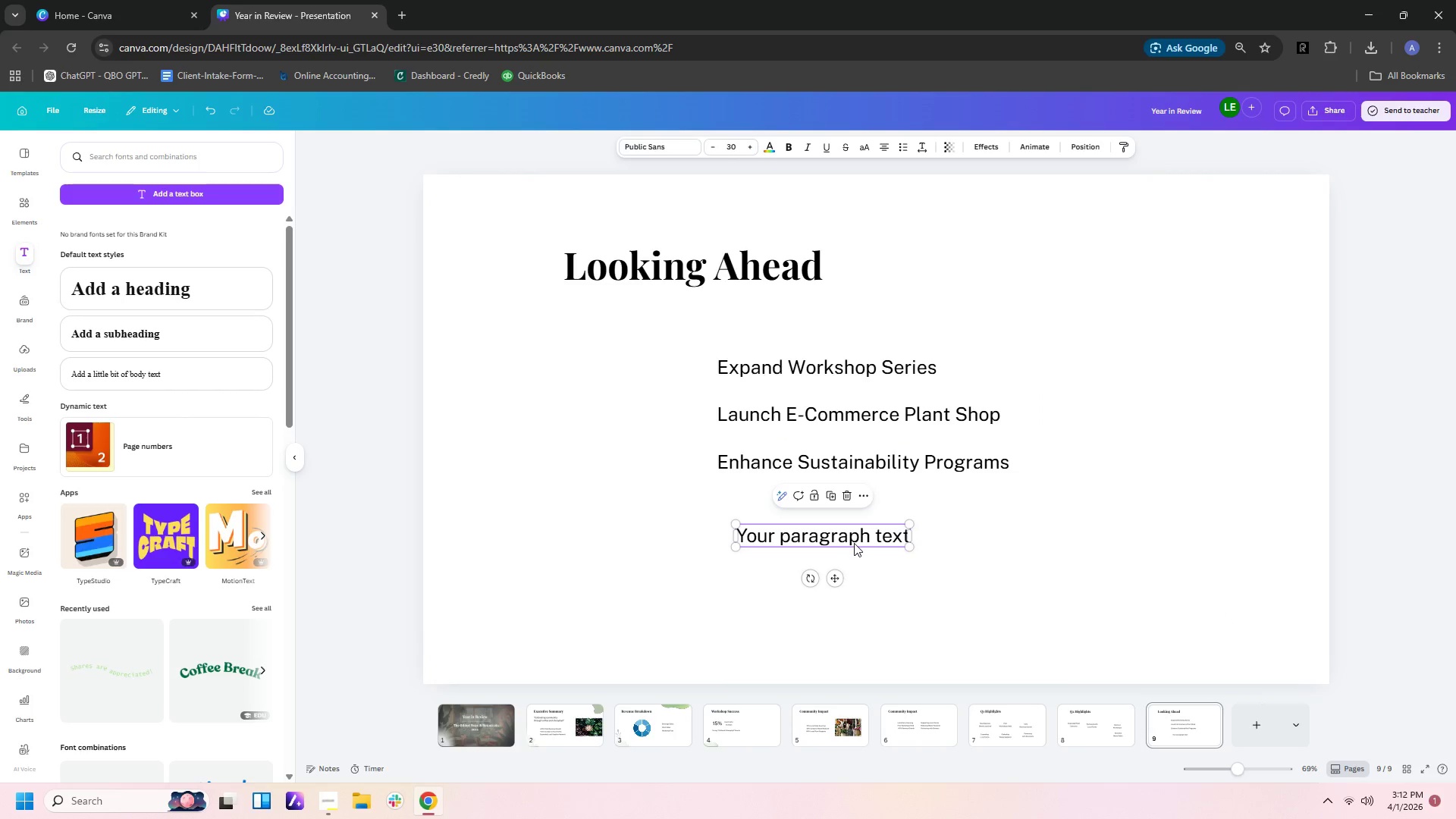 
double_click([854, 543])
 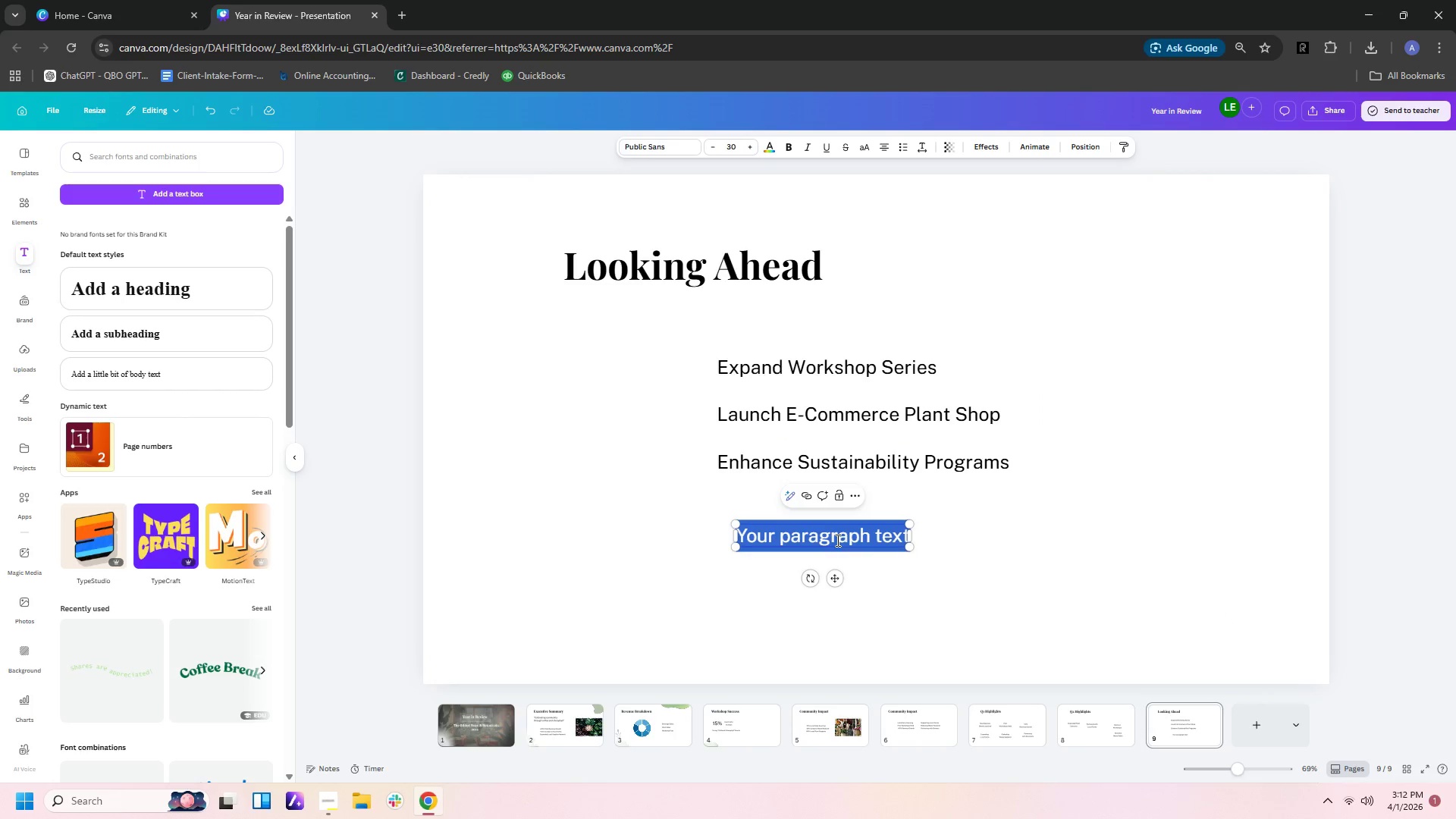 
type(Goeing)
key(Backspace)
key(Backspace)
key(Backspace)
key(Backspace)
key(Backspace)
type(w)
key(Backspace)
type(owin)
key(Backspace)
key(Backspace)
key(Backspace)
key(Backspace)
key(Backspace)
type(Growing Deeper )
key(Backspace)
key(Backspace)
key(Backspace)
key(Backspace)
key(Backspace)
key(Backspace)
key(Backspace)
type(deeoer)
key(Backspace)
key(Backspace)
key(Backspace)
type(per roots in community )
key(Backspace)
type( and croft)
 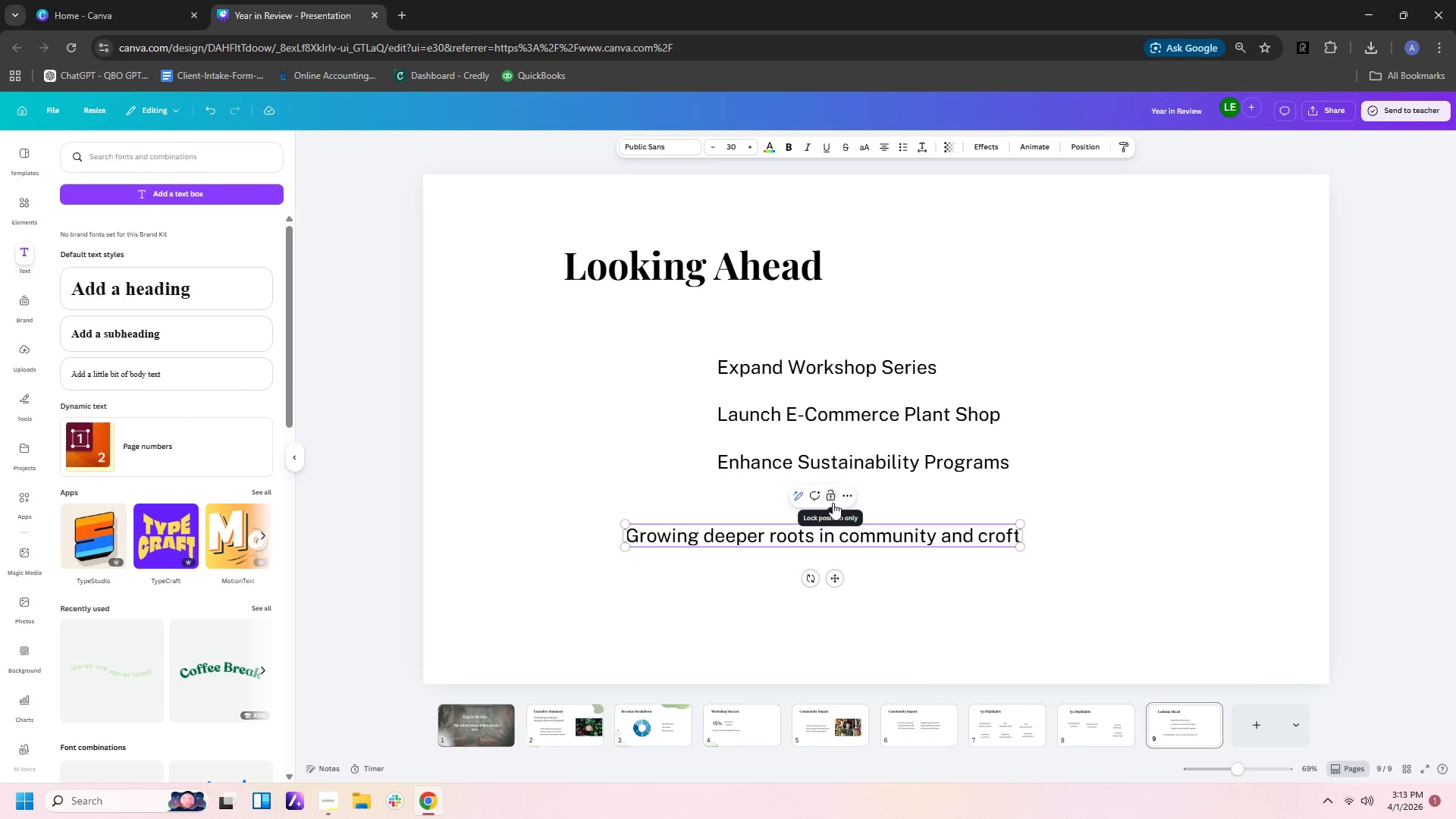 
key(Period)
 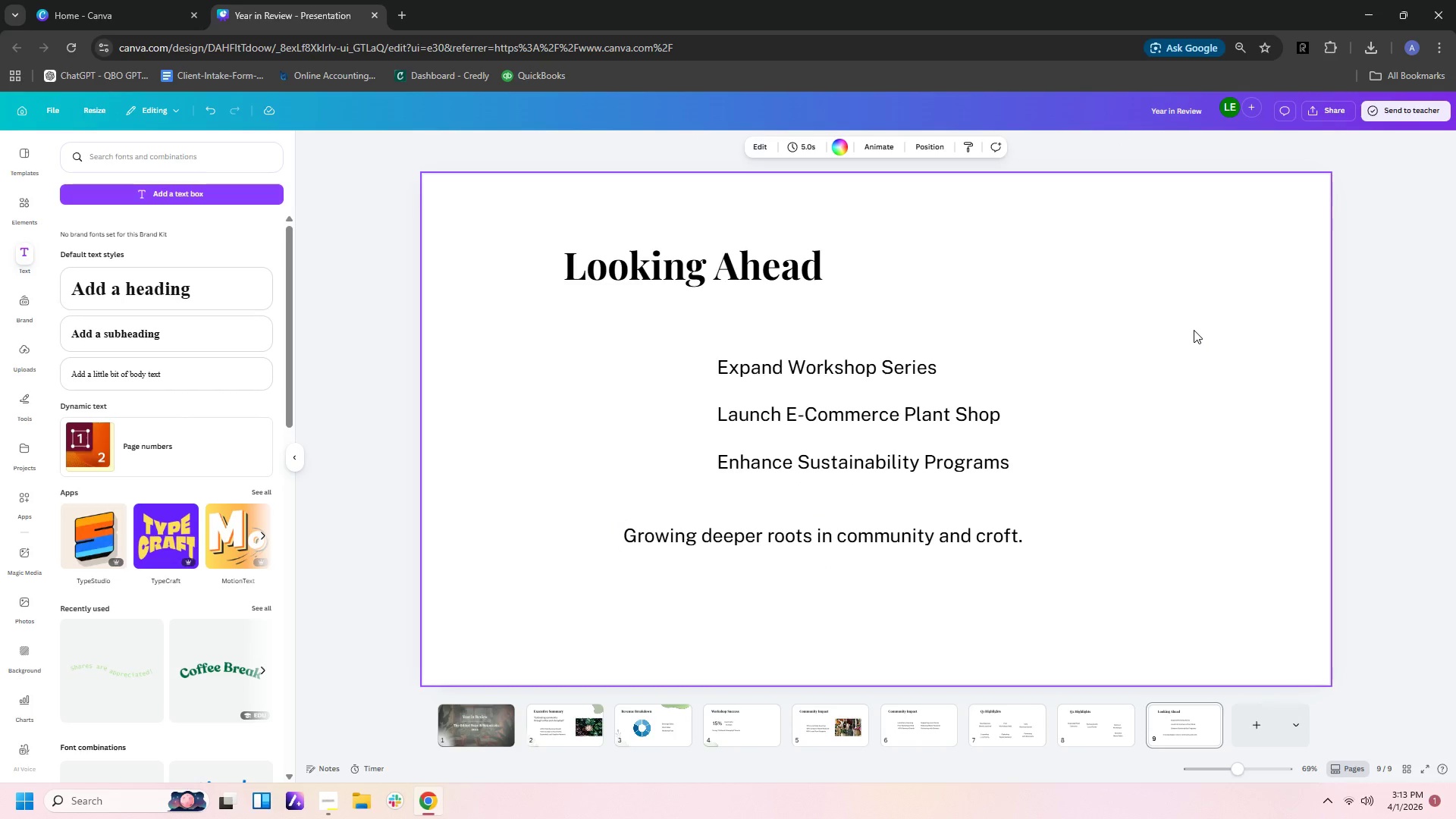 
wait(5.38)
 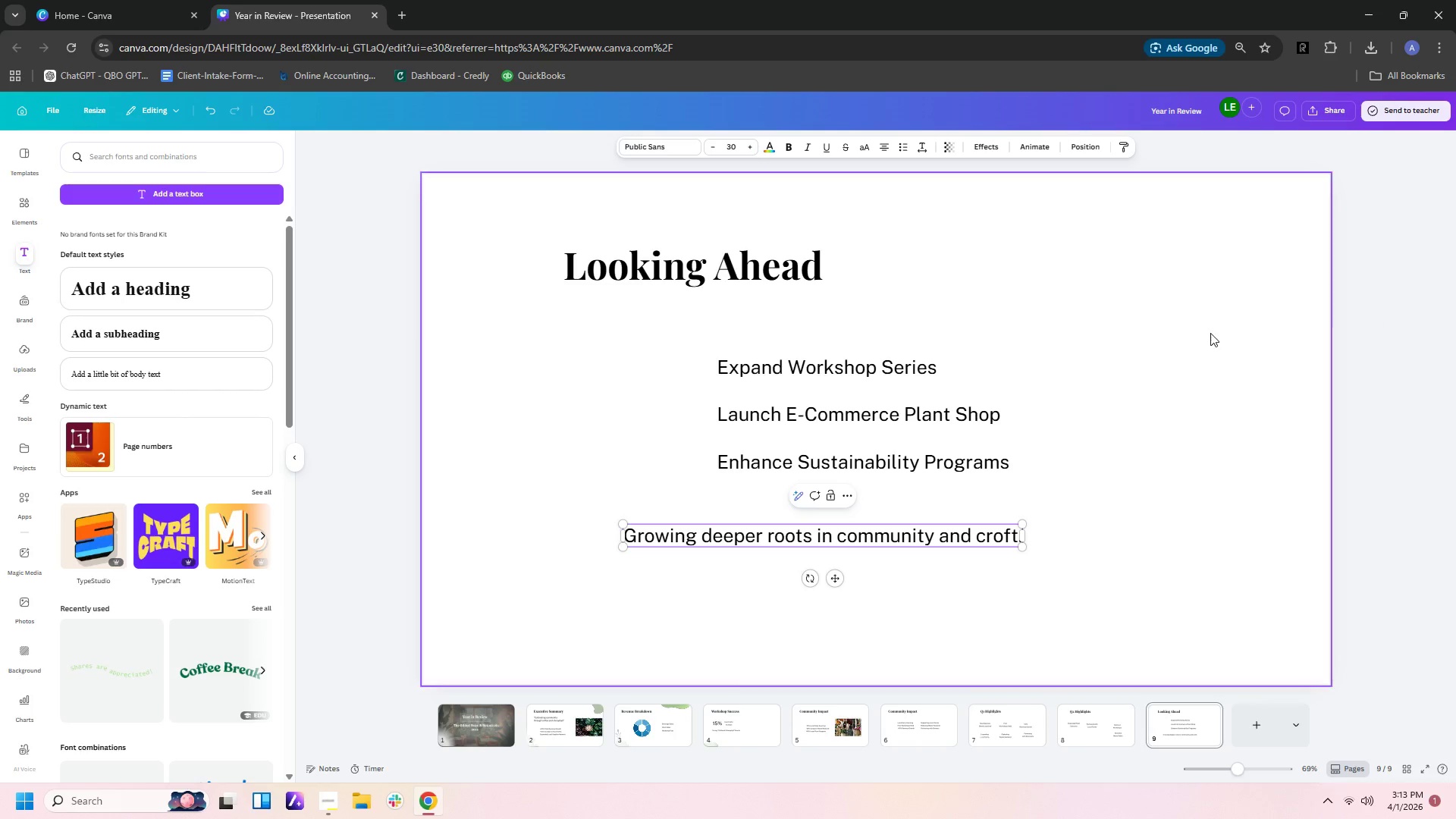 
left_click([969, 541])
 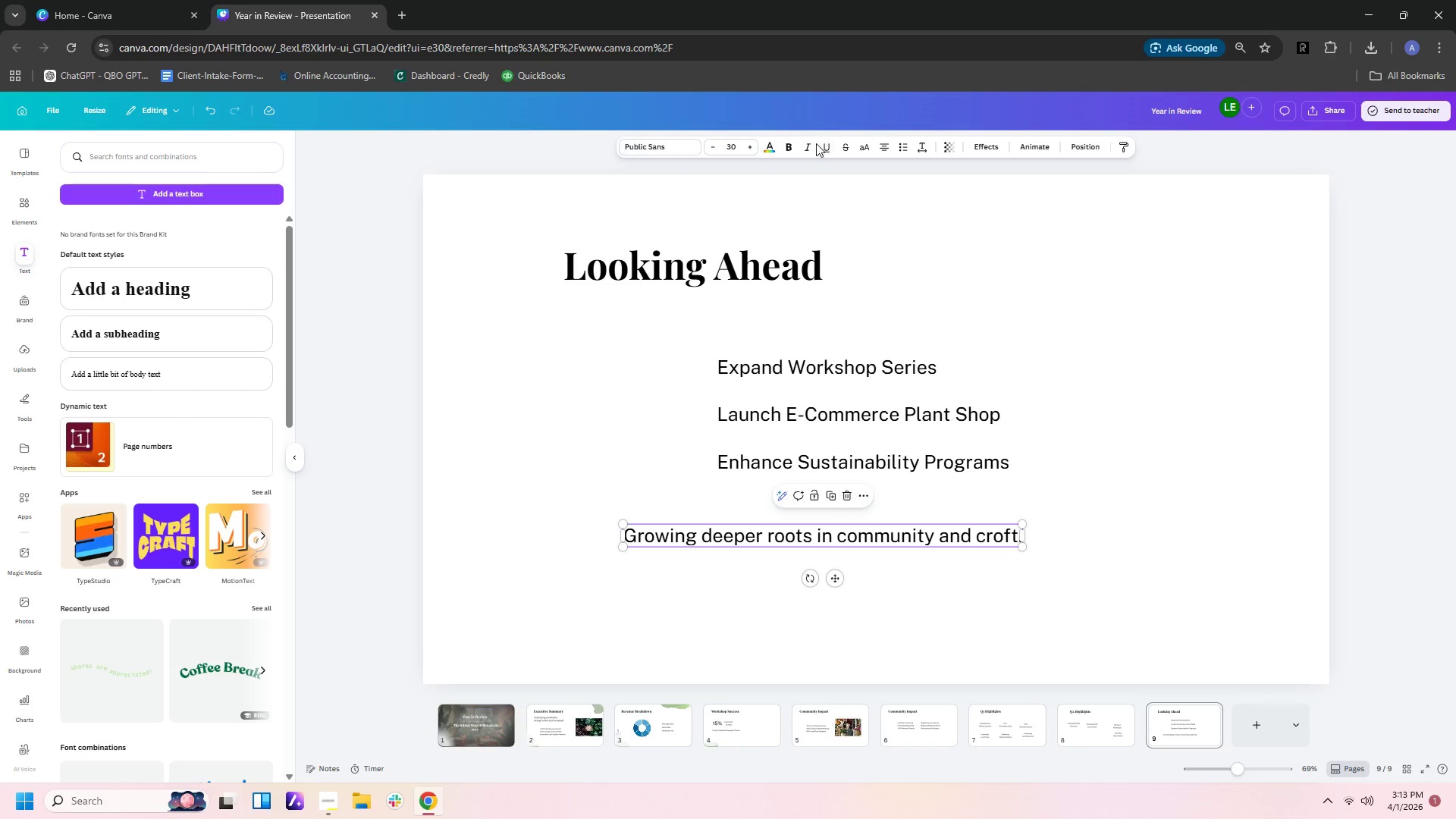 
left_click([807, 145])
 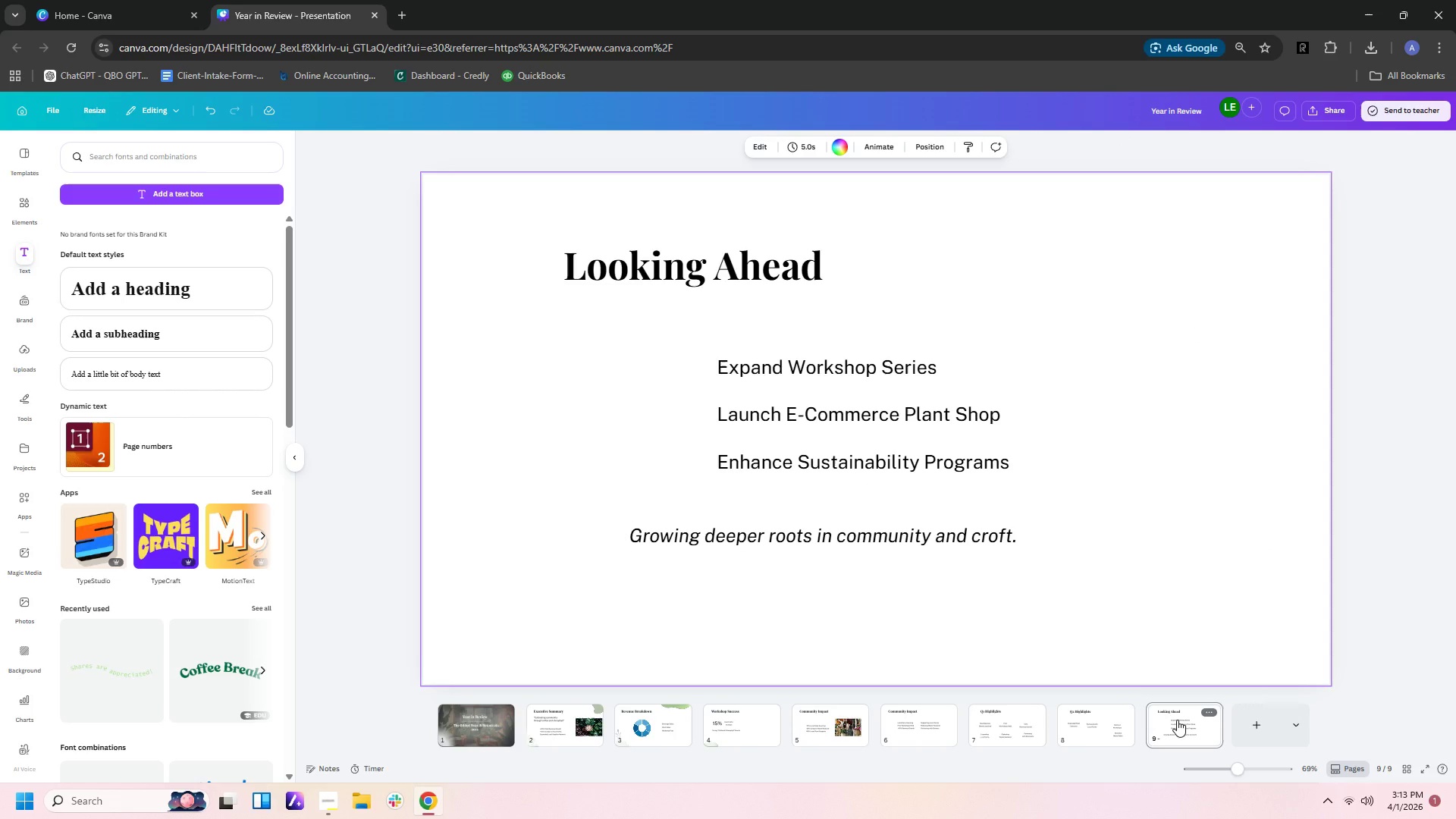 
wait(9.12)
 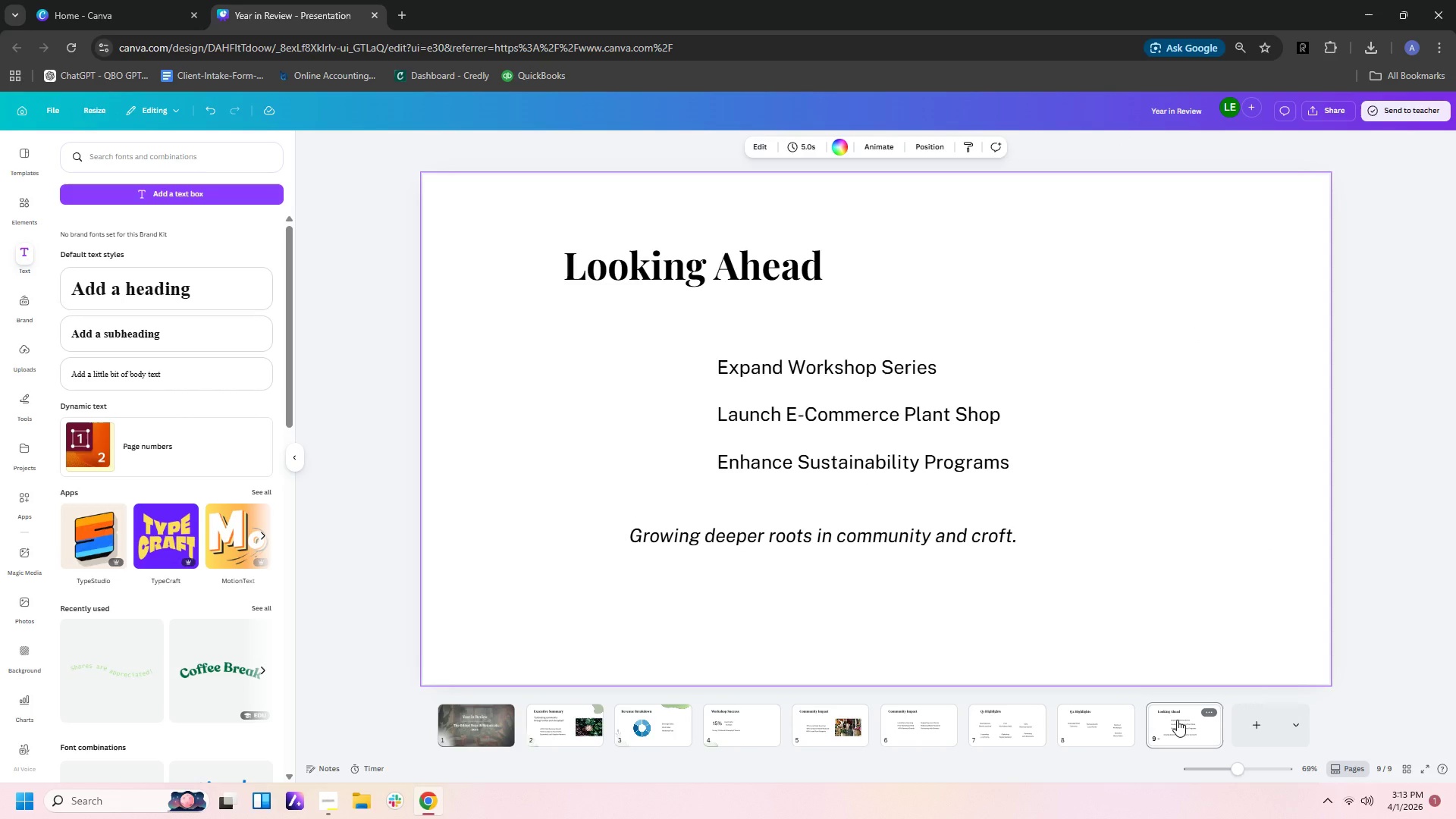 
left_click([331, 811])